 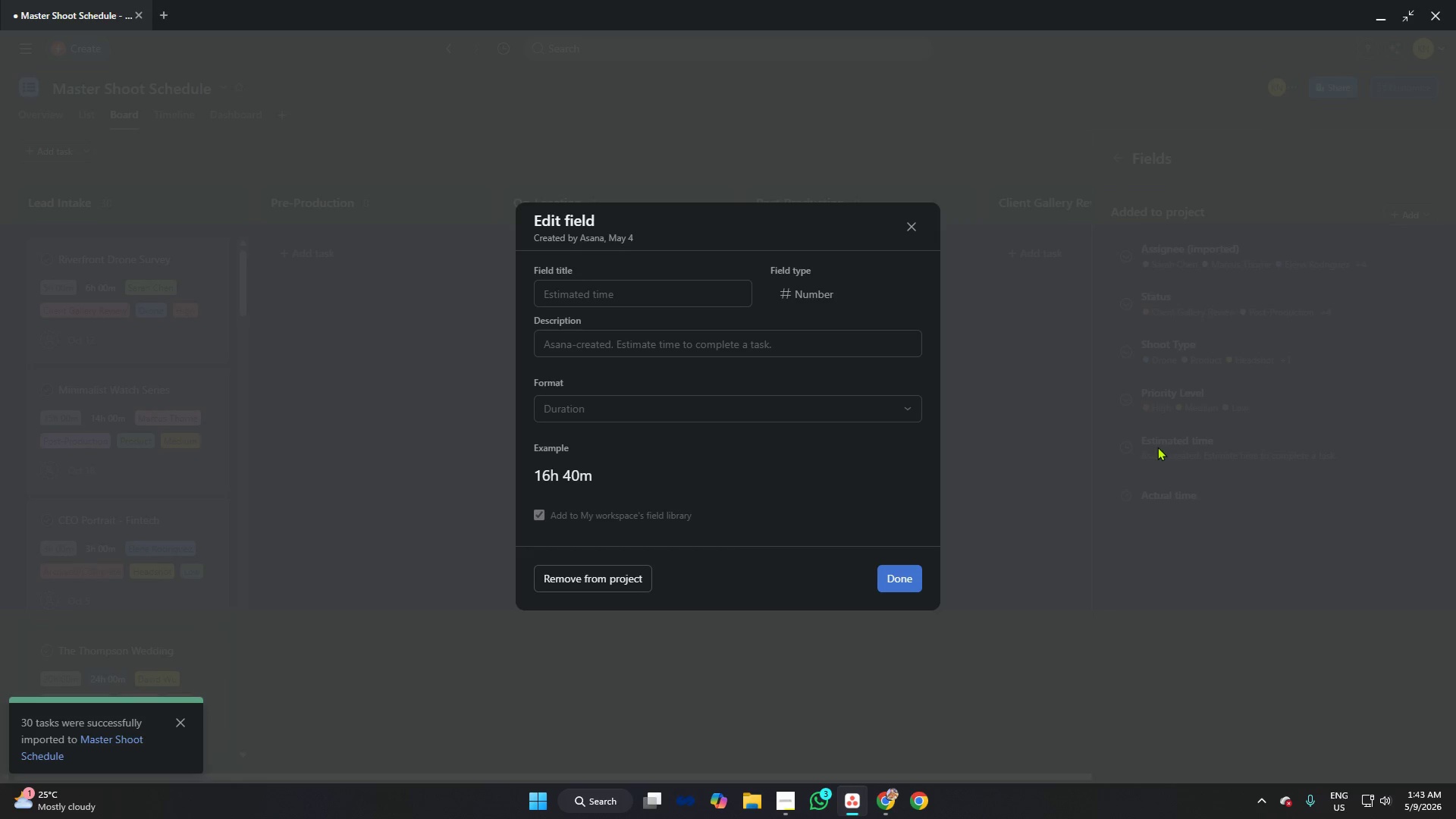 
left_click([626, 284])
 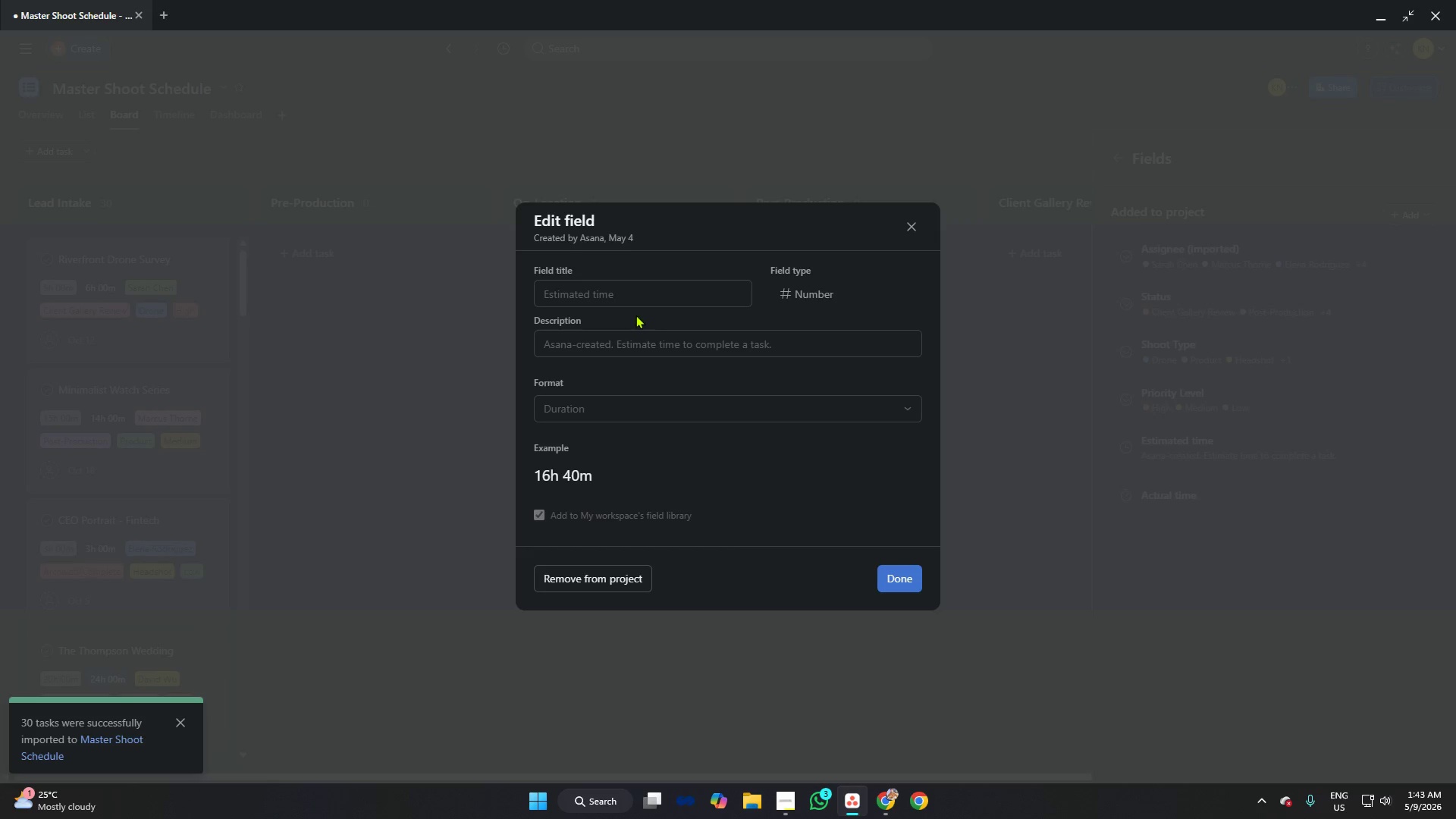 
double_click([637, 311])
 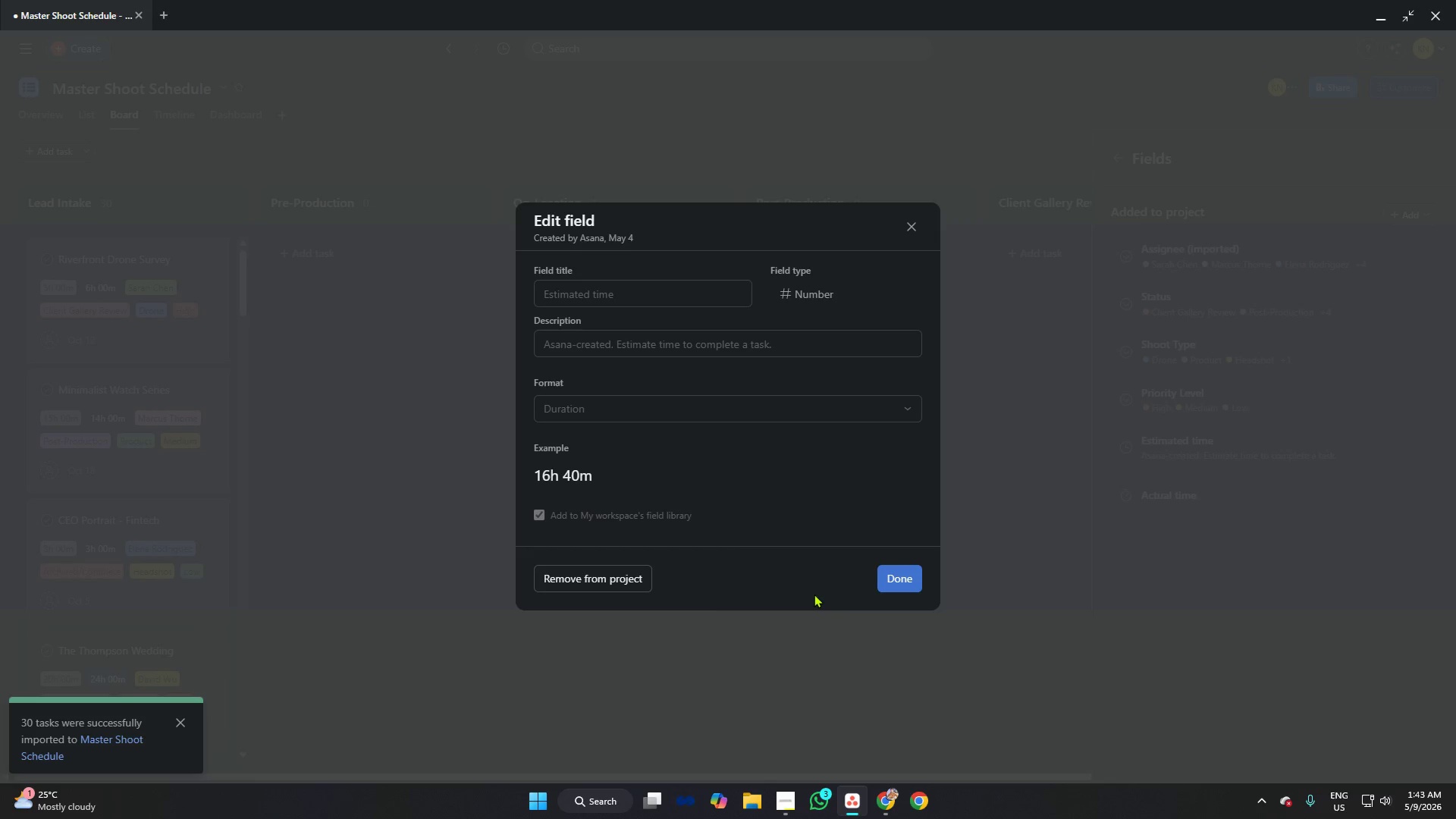 
left_click([617, 572])
 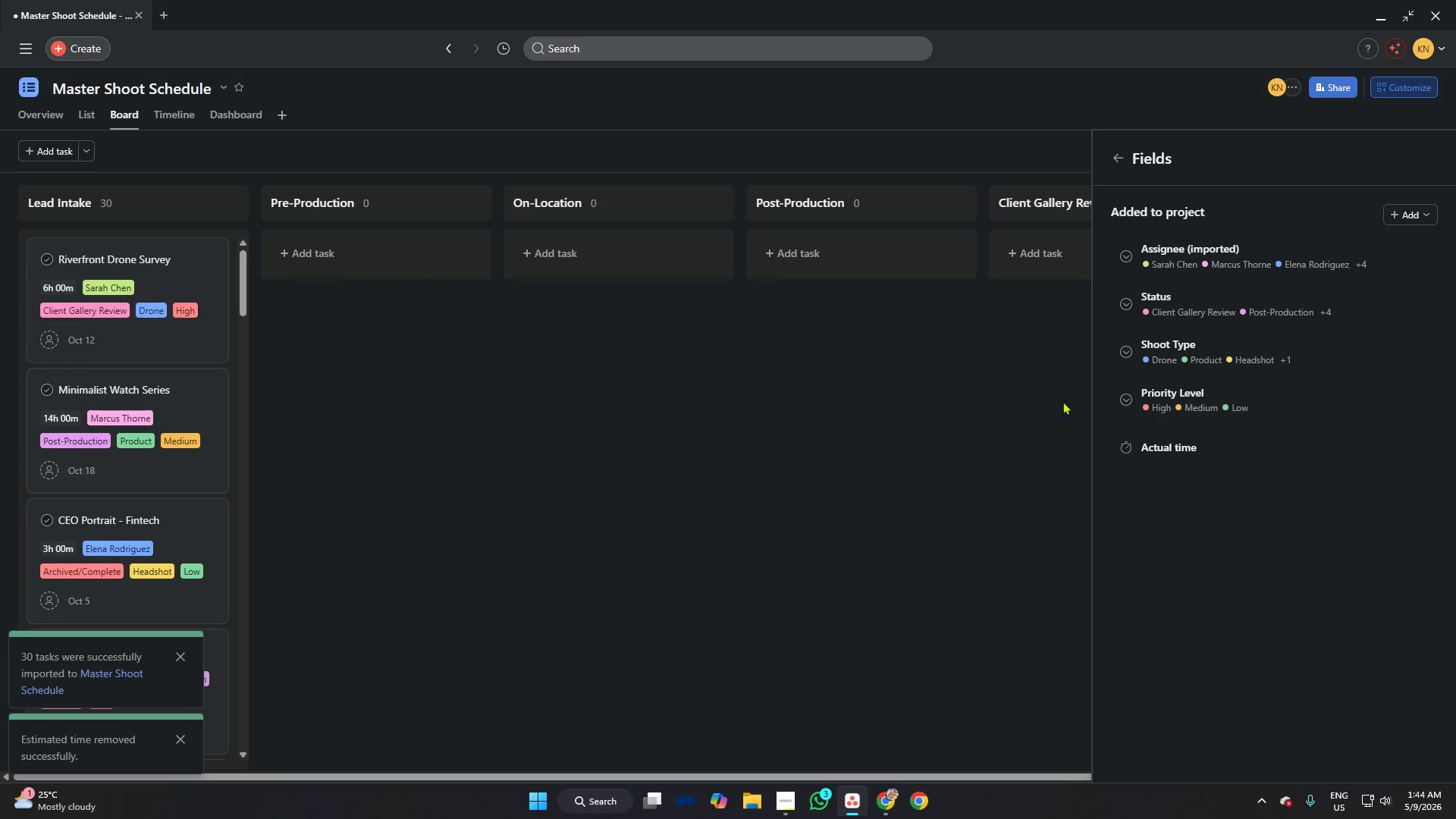 
wait(6.72)
 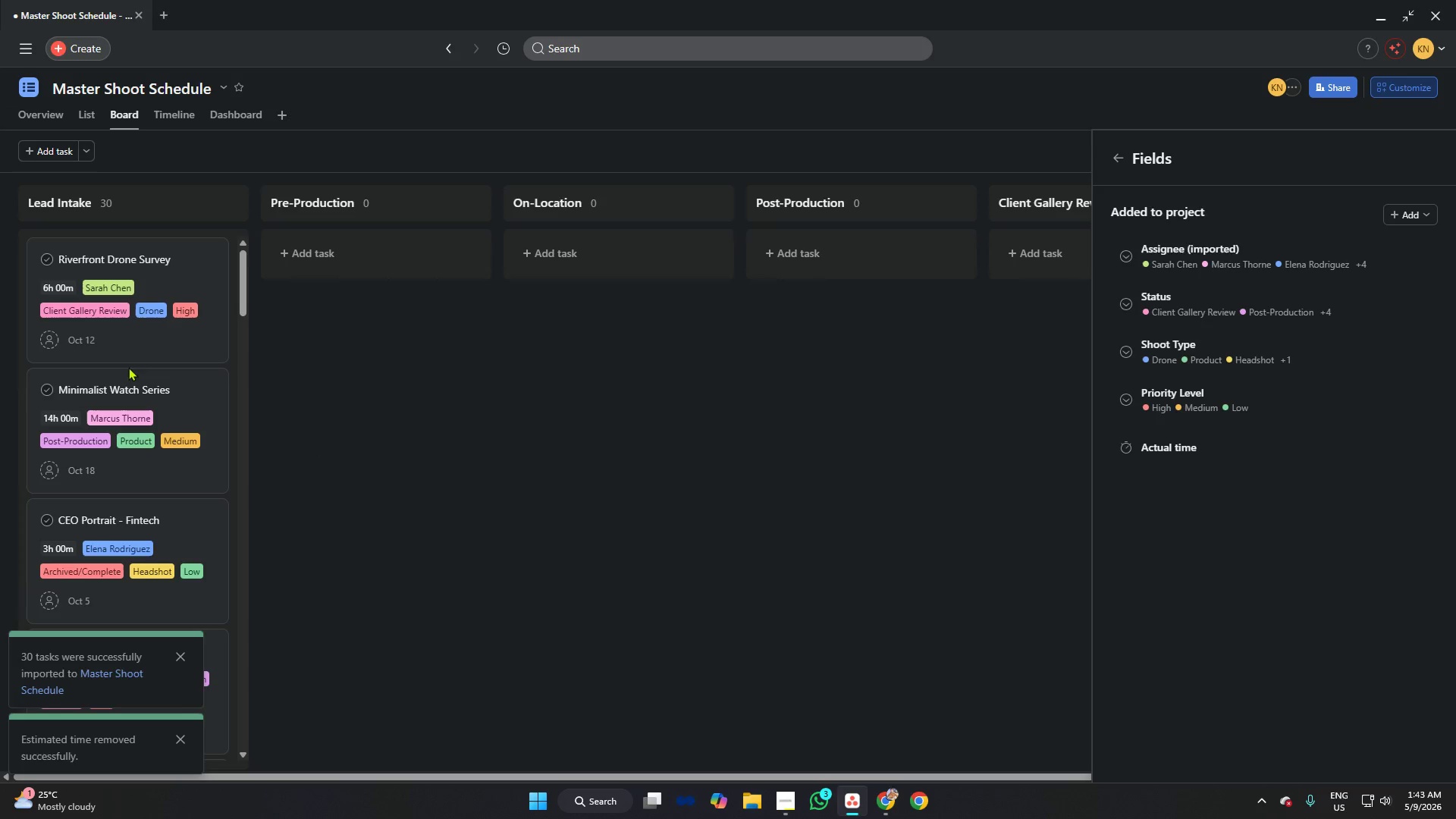 
key(Alt+AltLeft)
 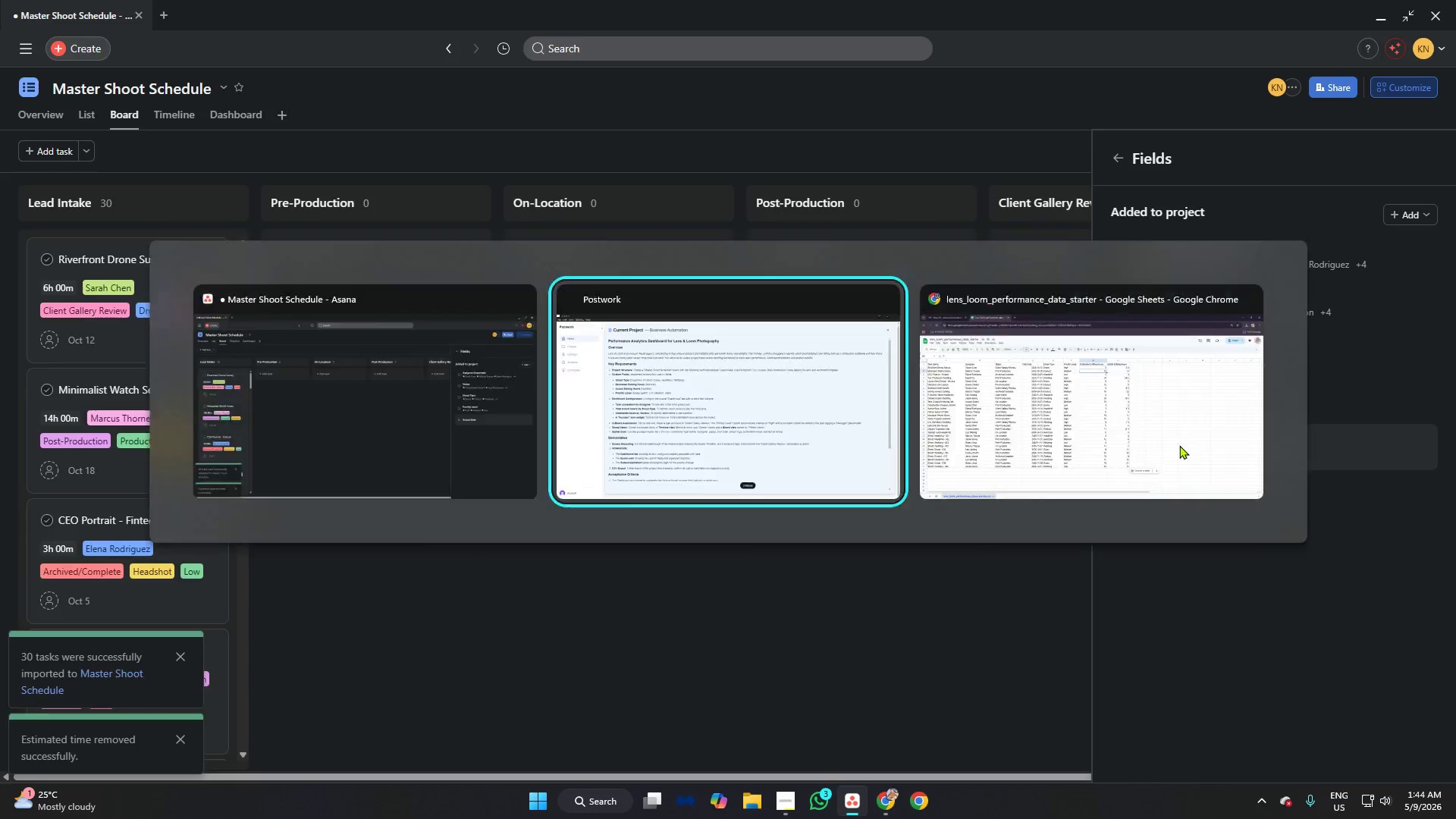 
key(Alt+Tab)